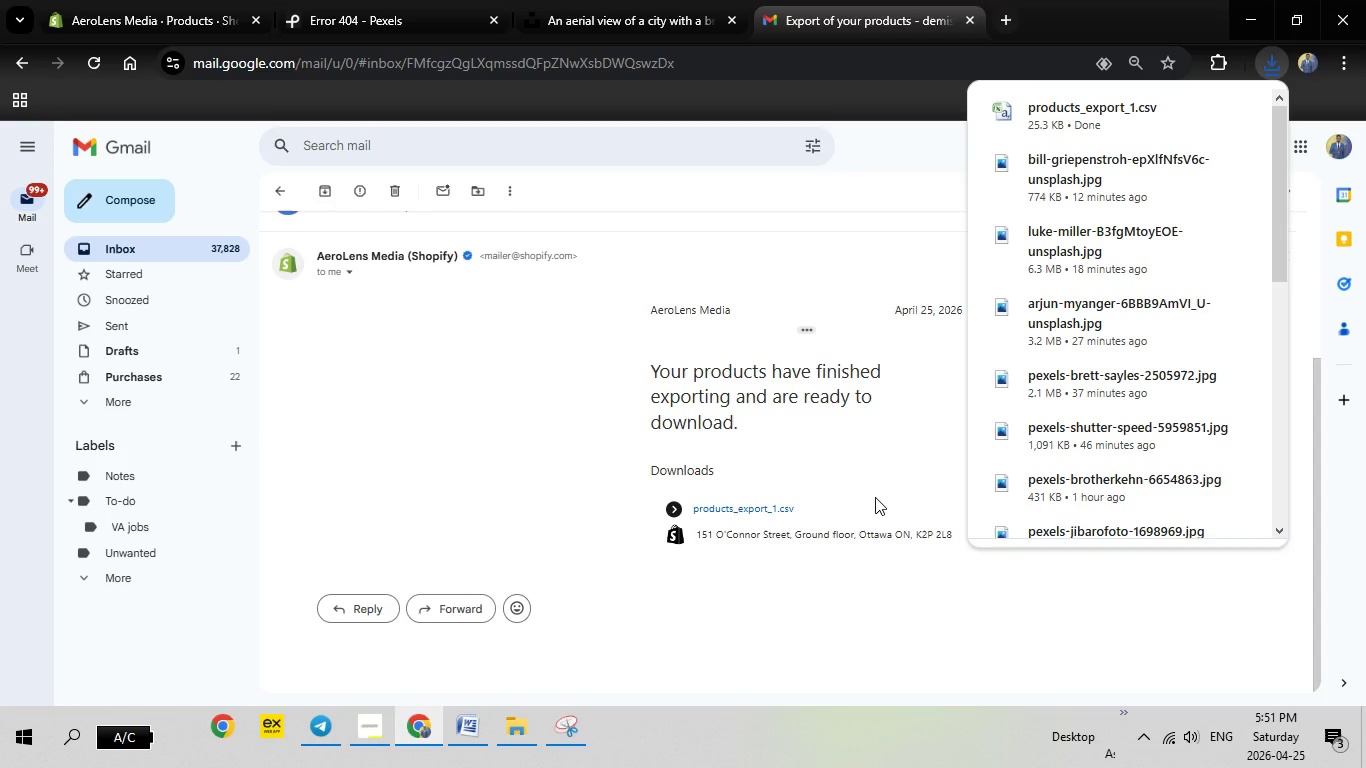 
scroll: coordinate [875, 497], scroll_direction: up, amount: 1.0
 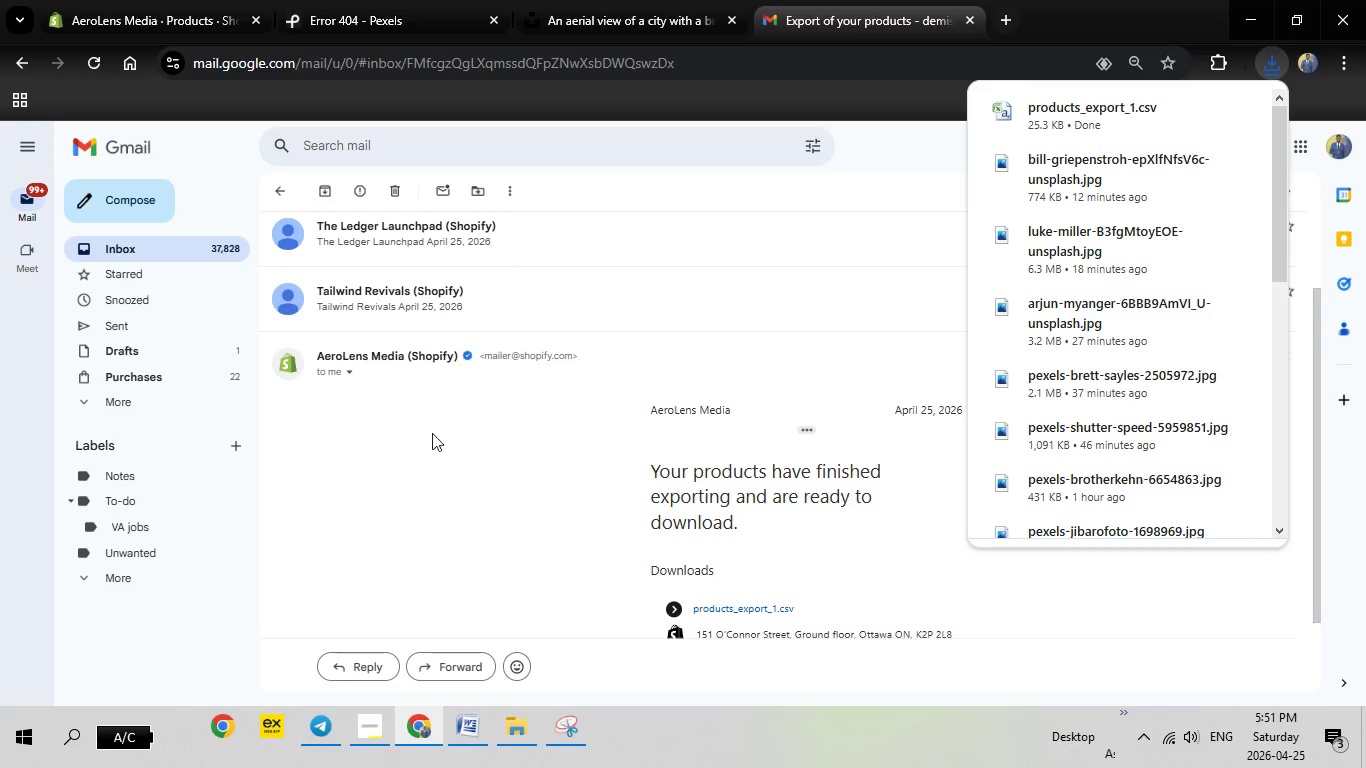 
left_click([432, 452])
 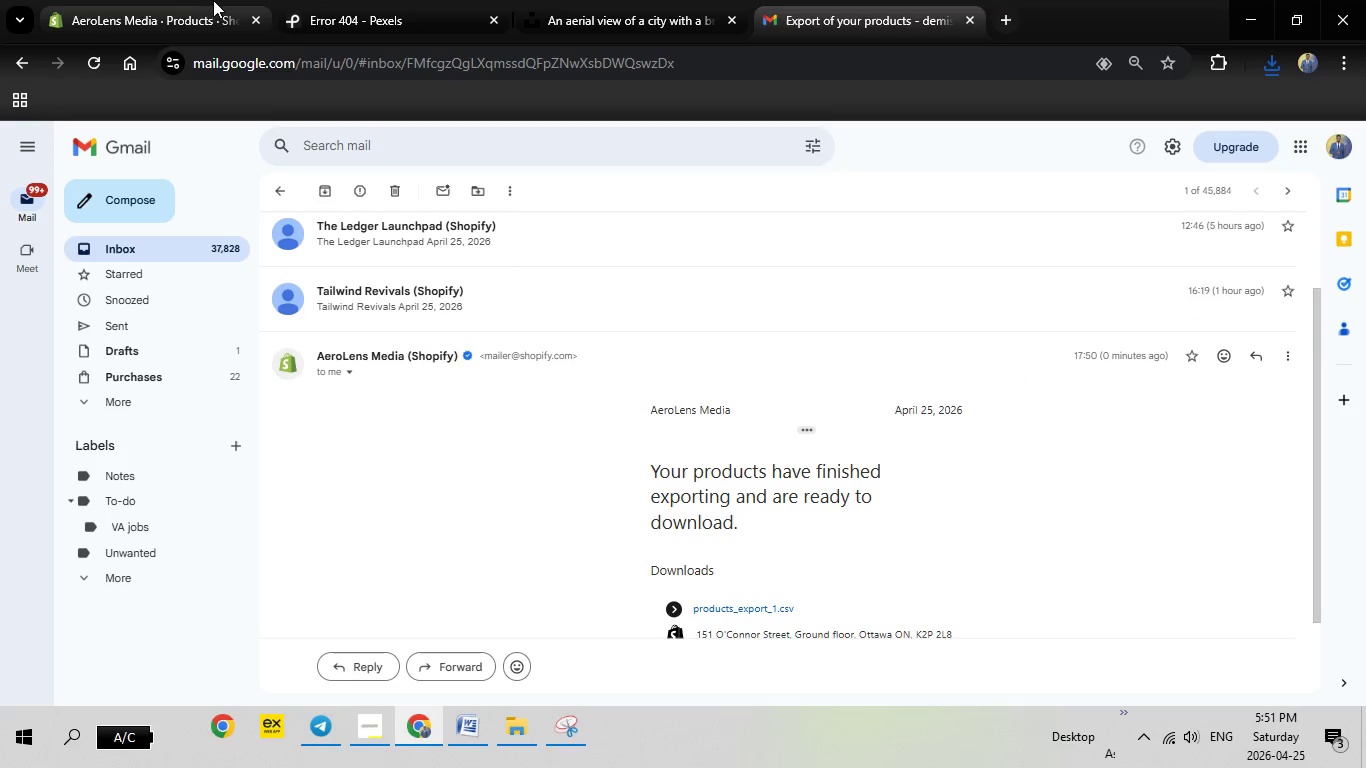 
left_click([154, 0])
 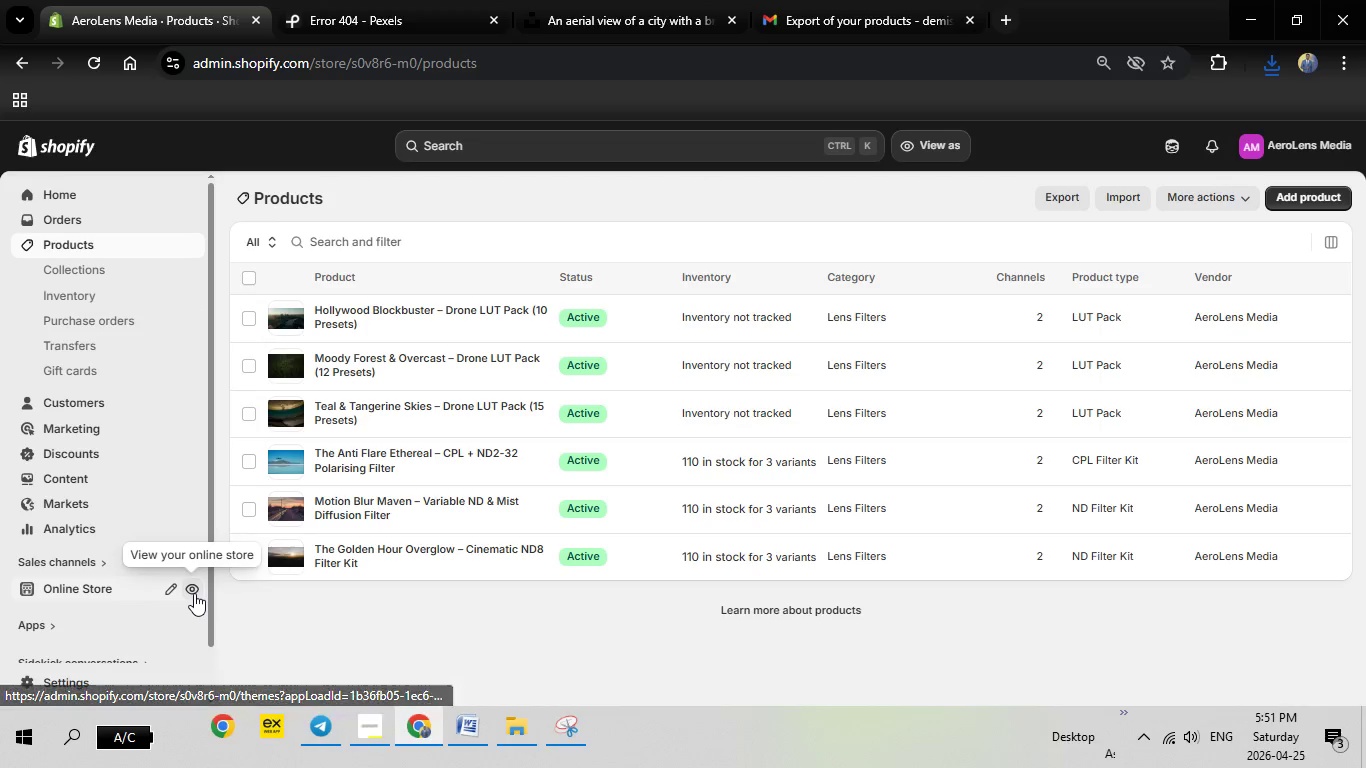 
left_click([194, 593])
 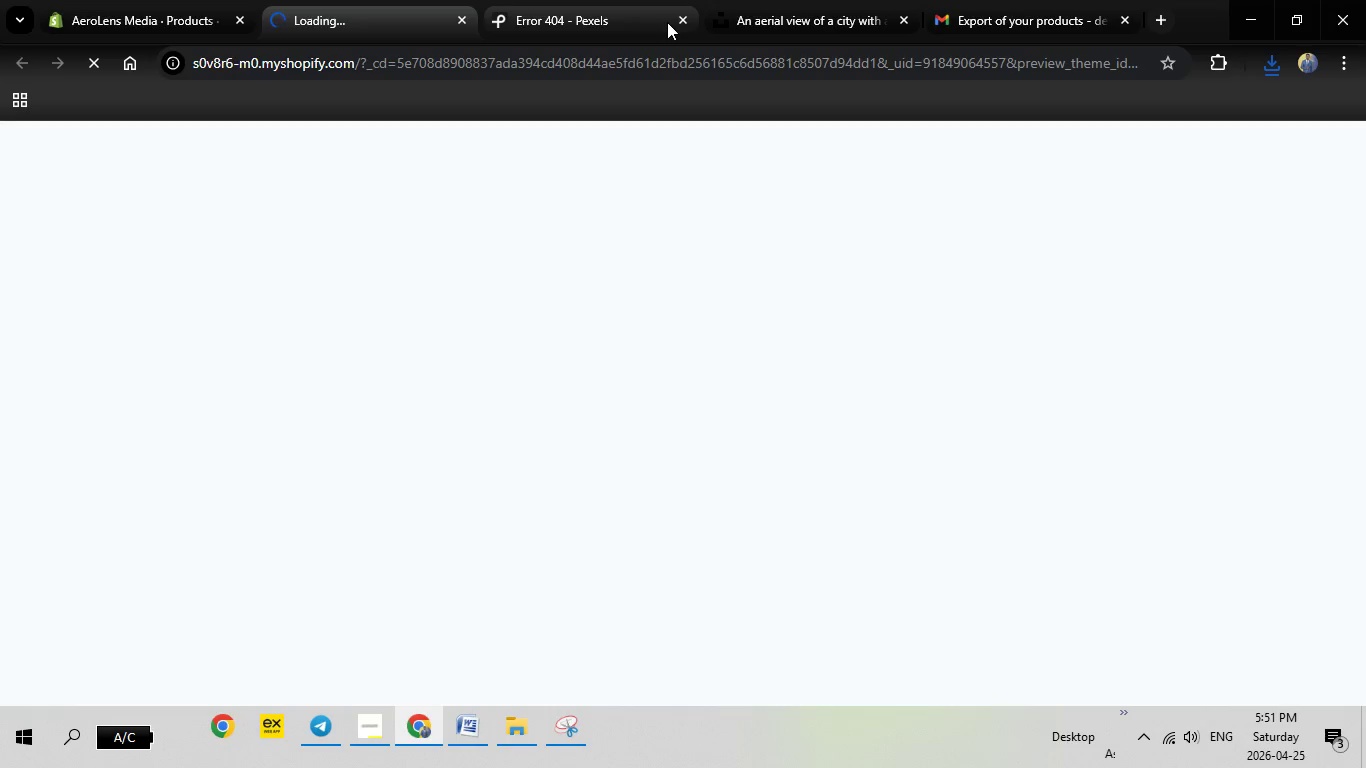 
left_click([678, 19])
 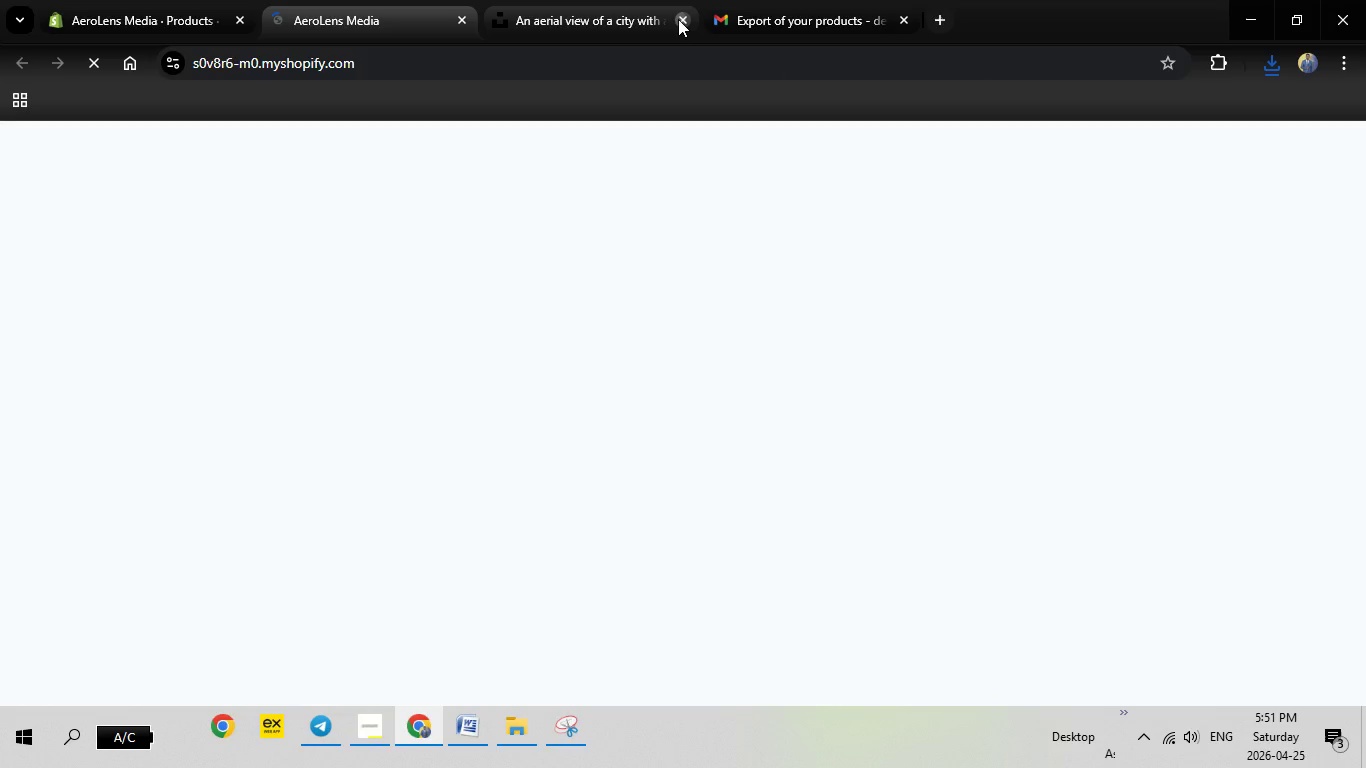 
left_click([678, 19])
 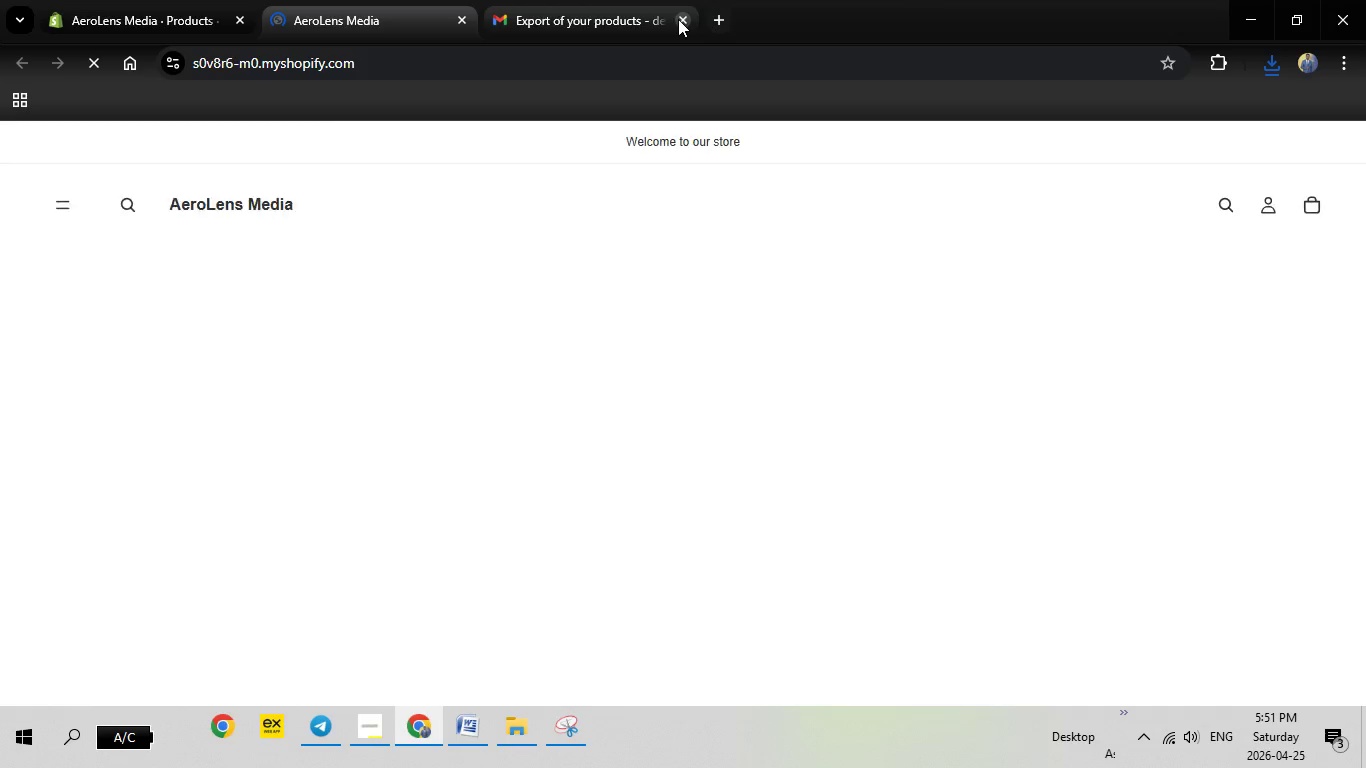 
left_click([678, 19])
 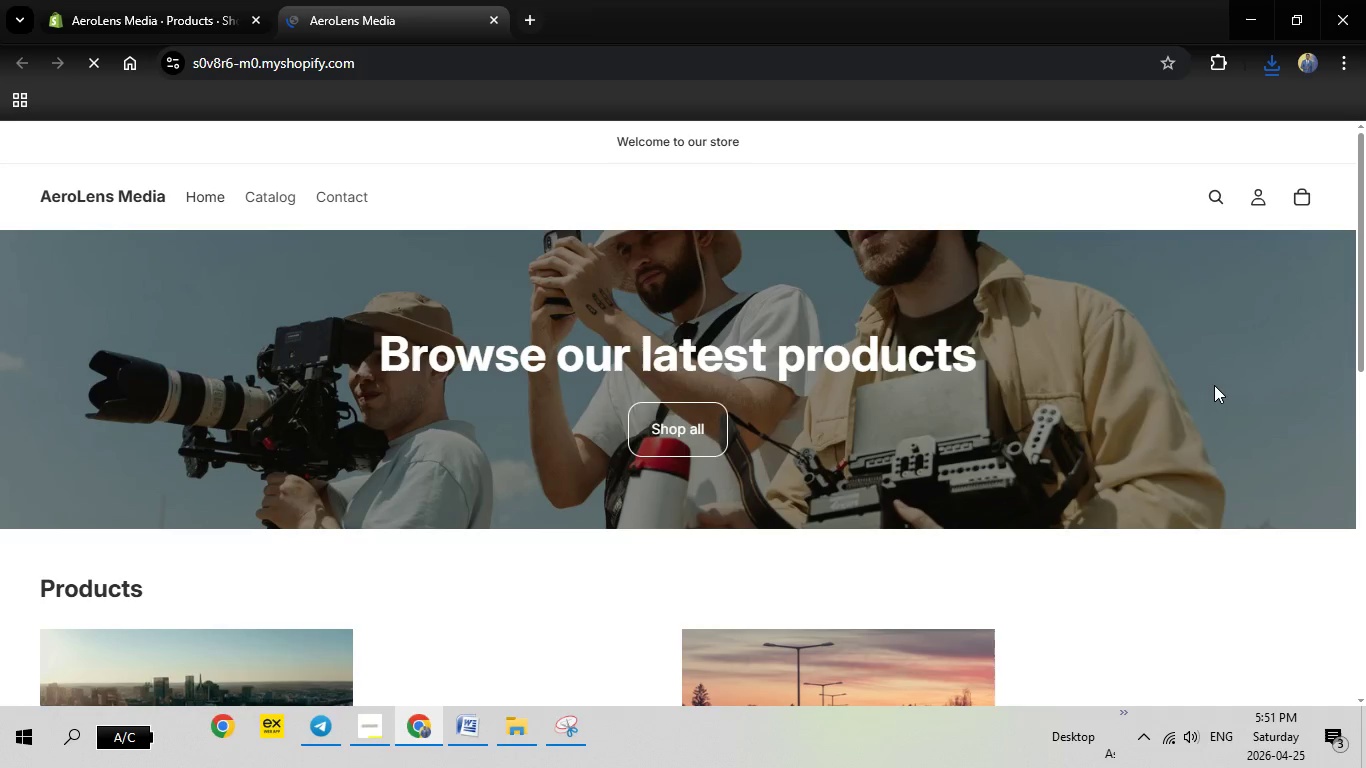 
scroll: coordinate [1214, 385], scroll_direction: down, amount: 1.0
 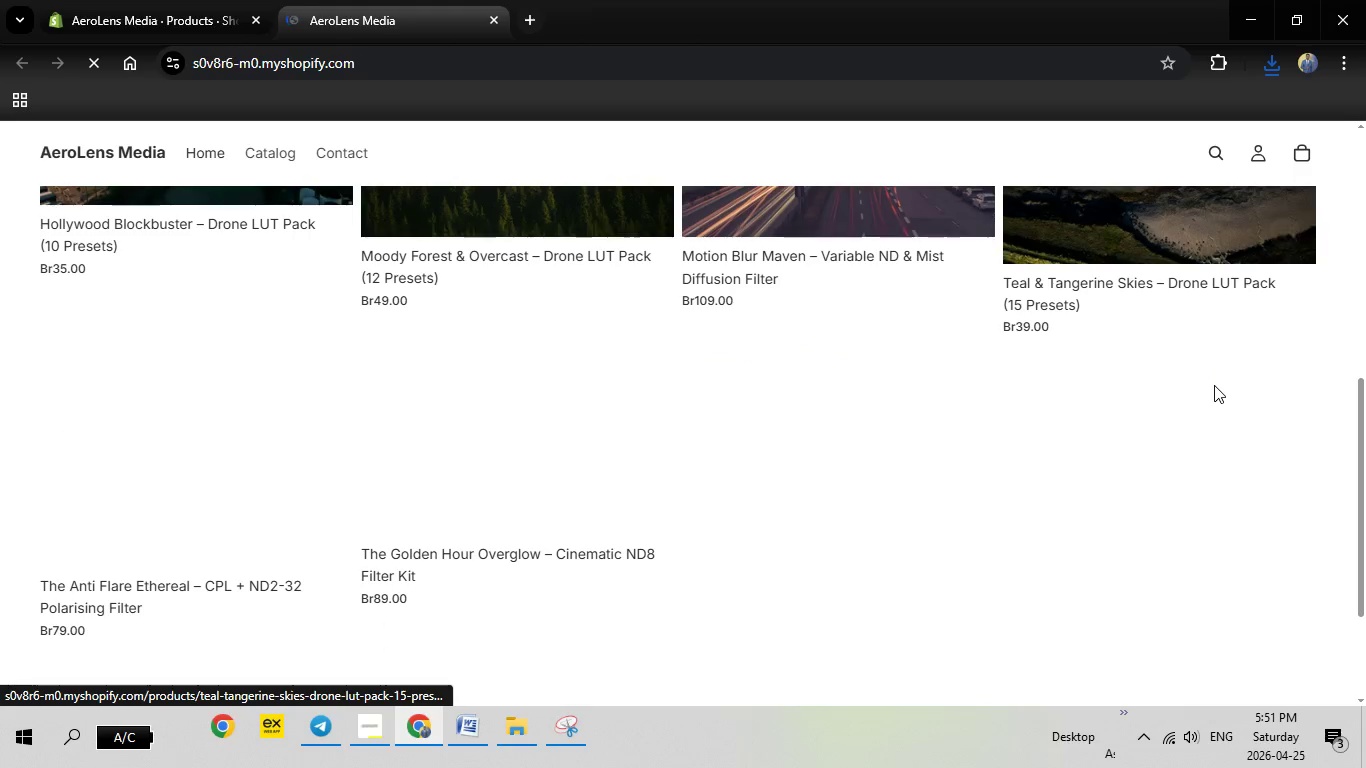 
scroll: coordinate [1211, 389], scroll_direction: up, amount: 9.0
 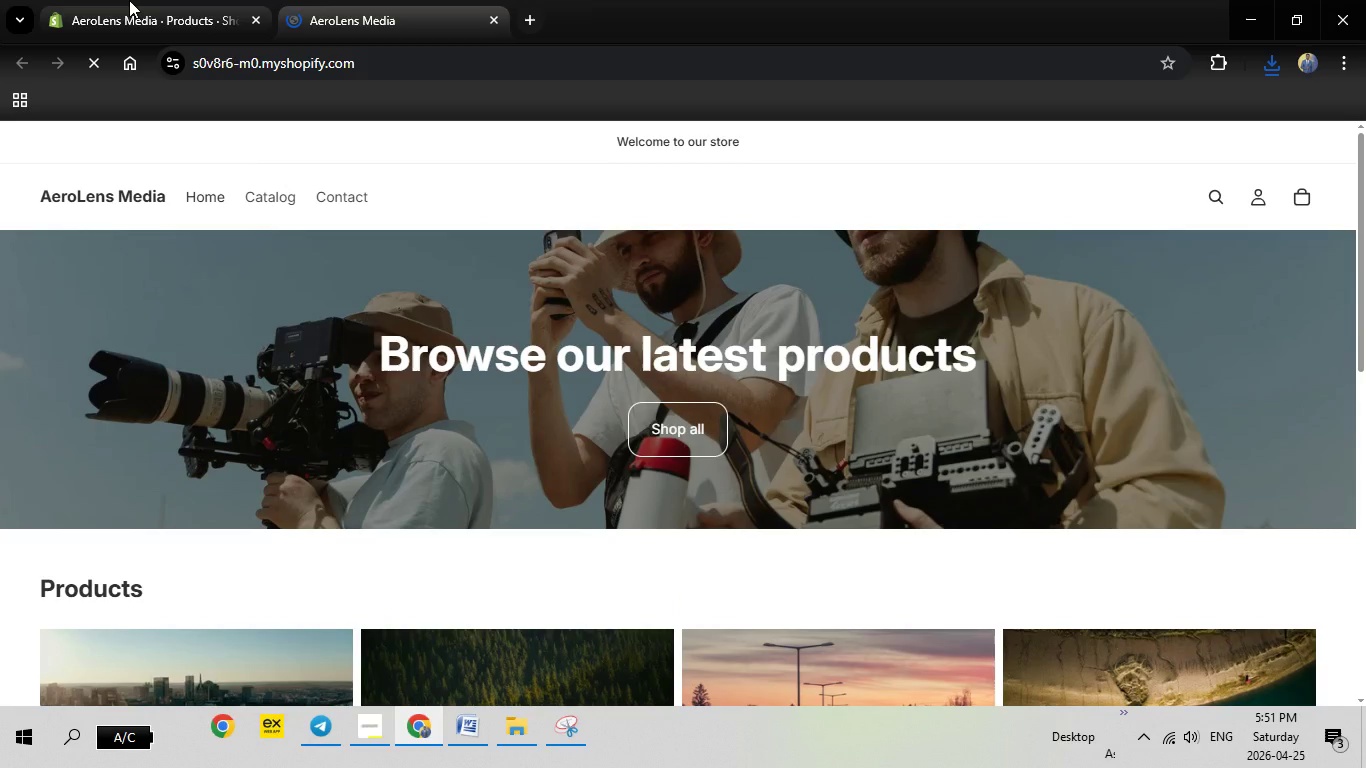 
left_click([129, 0])
 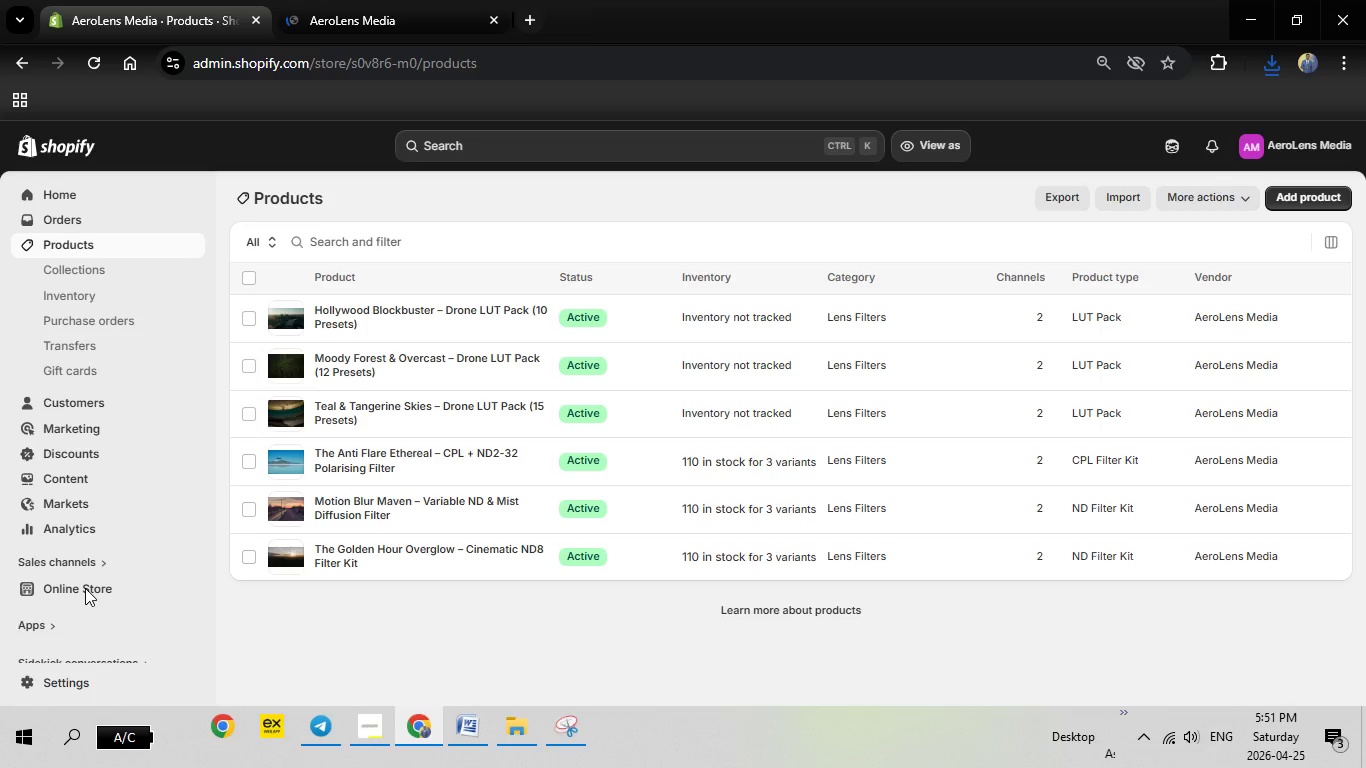 
left_click([85, 588])
 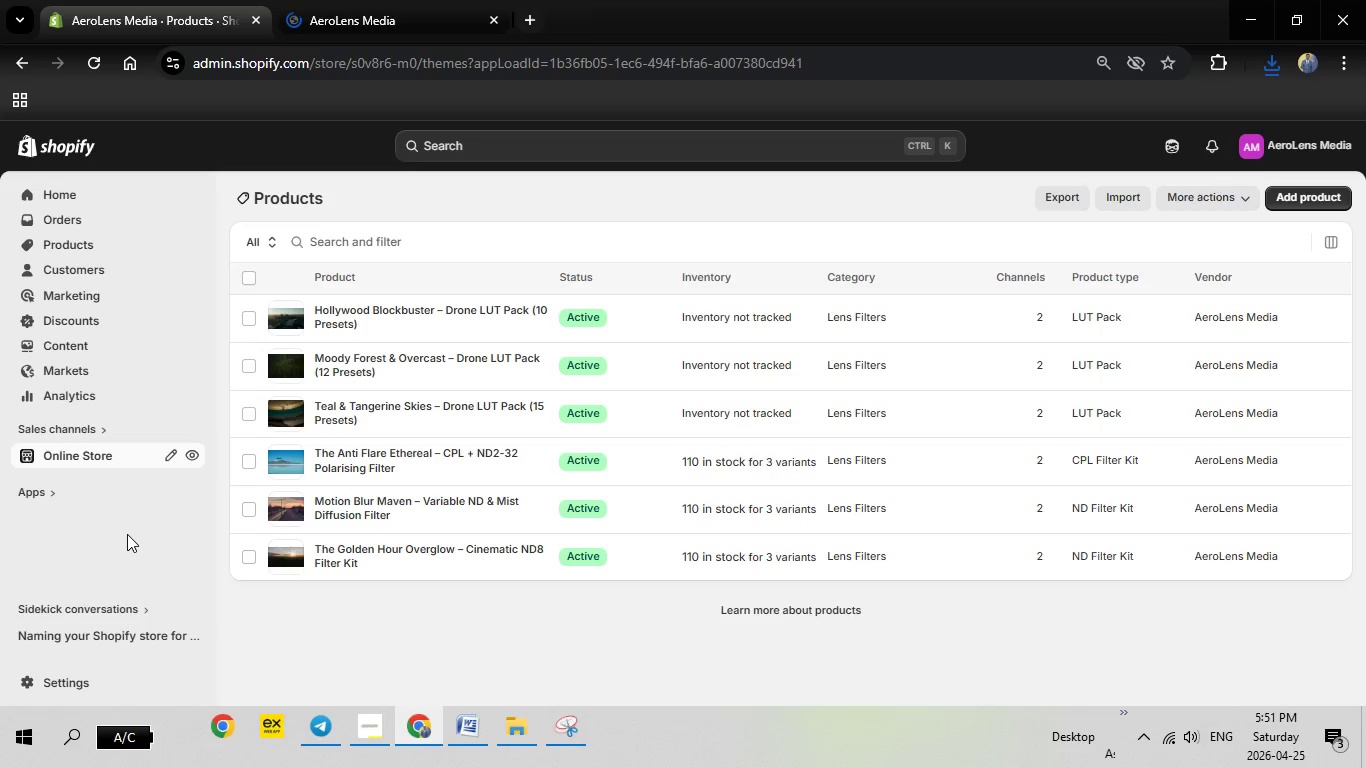 
wait(5.81)
 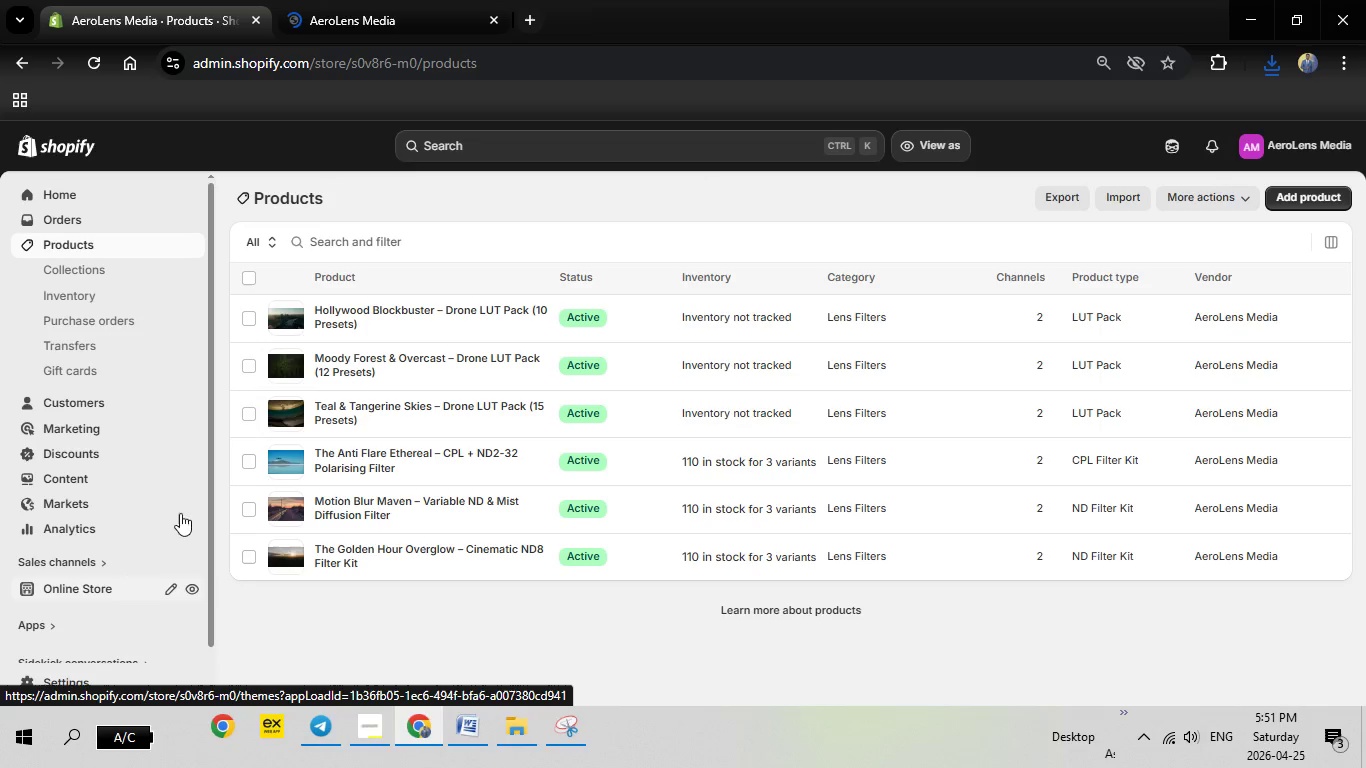 
left_click([78, 535])
 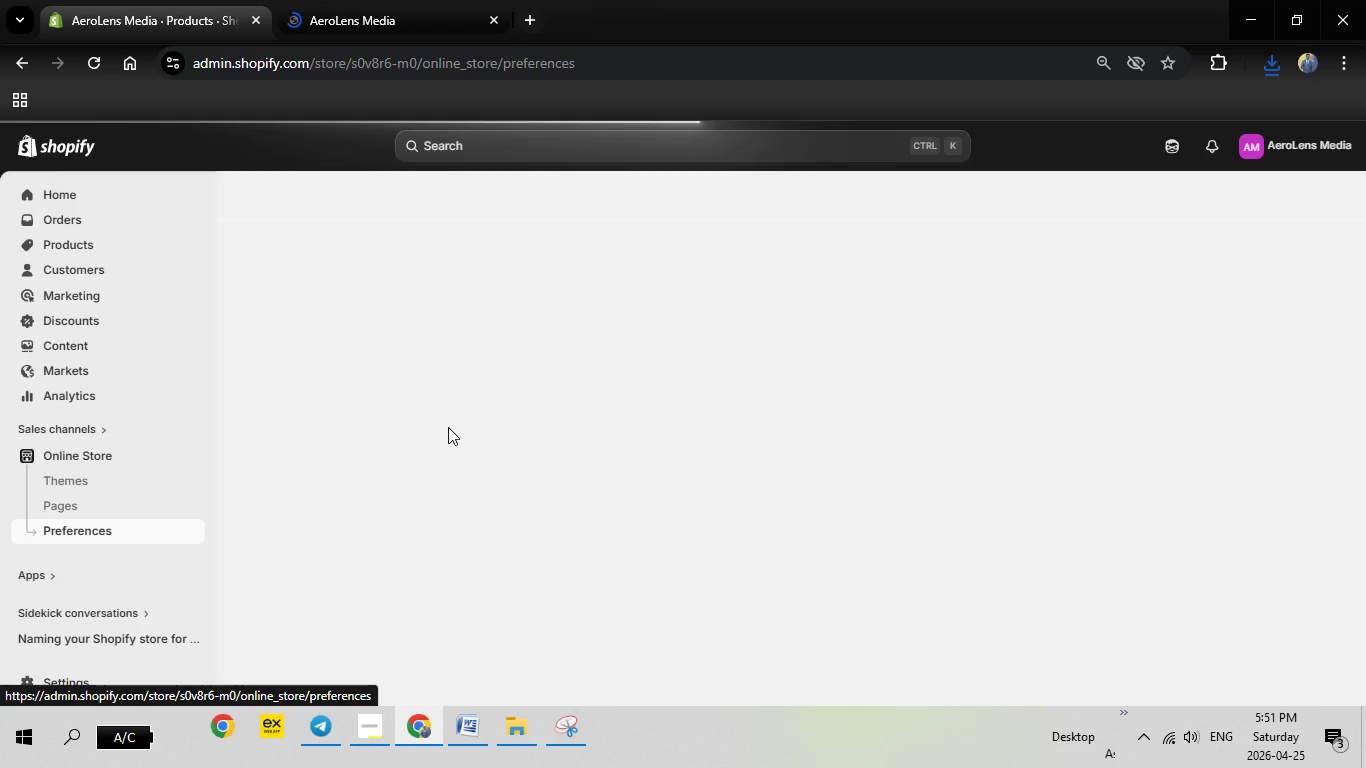 
wait(11.64)
 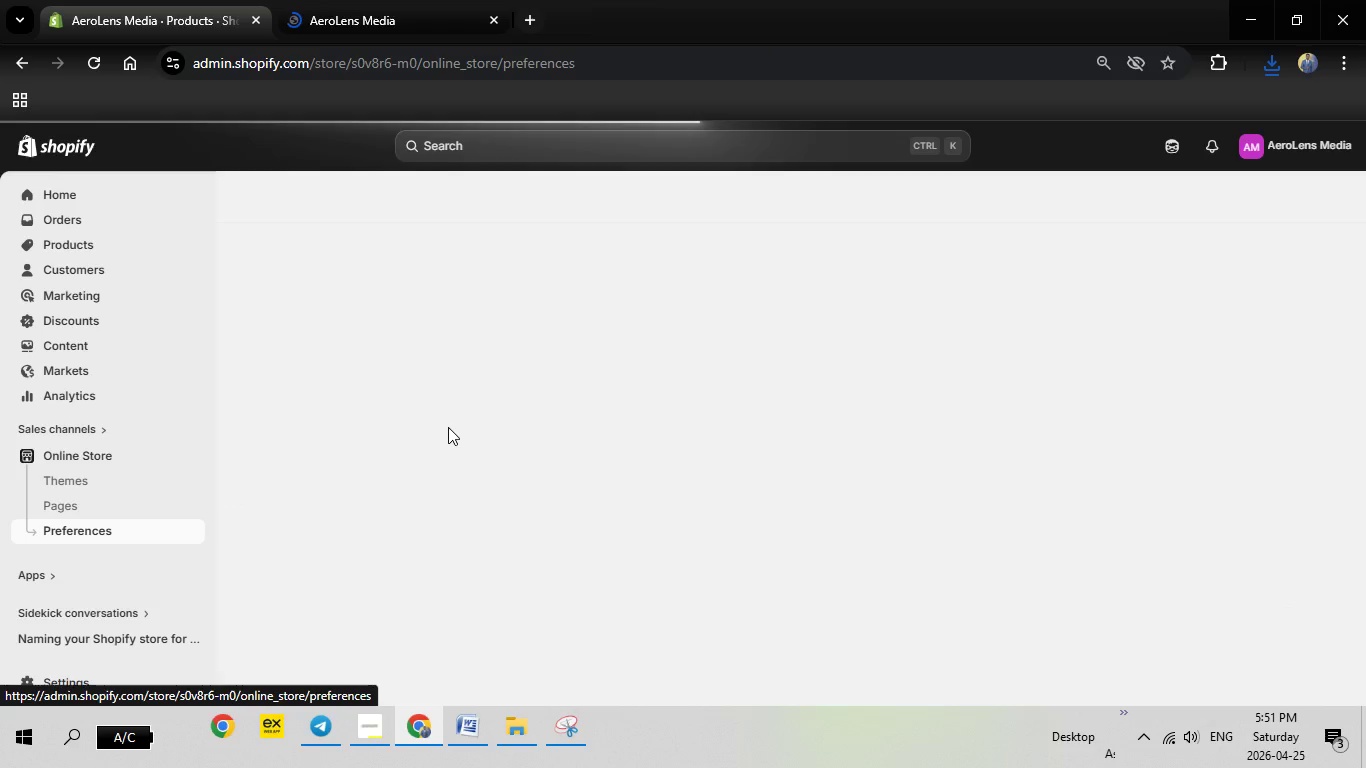 
scroll: coordinate [544, 409], scroll_direction: down, amount: 4.0
 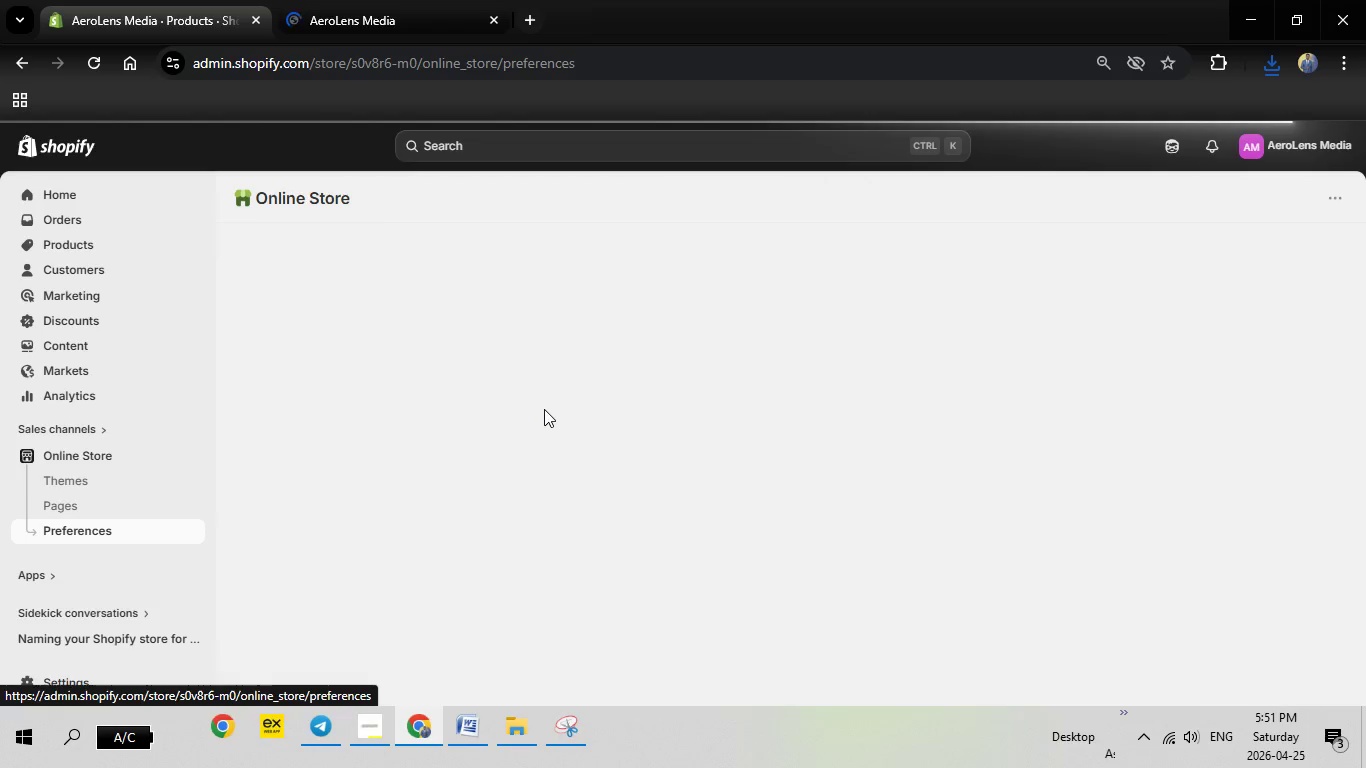 
scroll: coordinate [544, 409], scroll_direction: up, amount: 3.0
 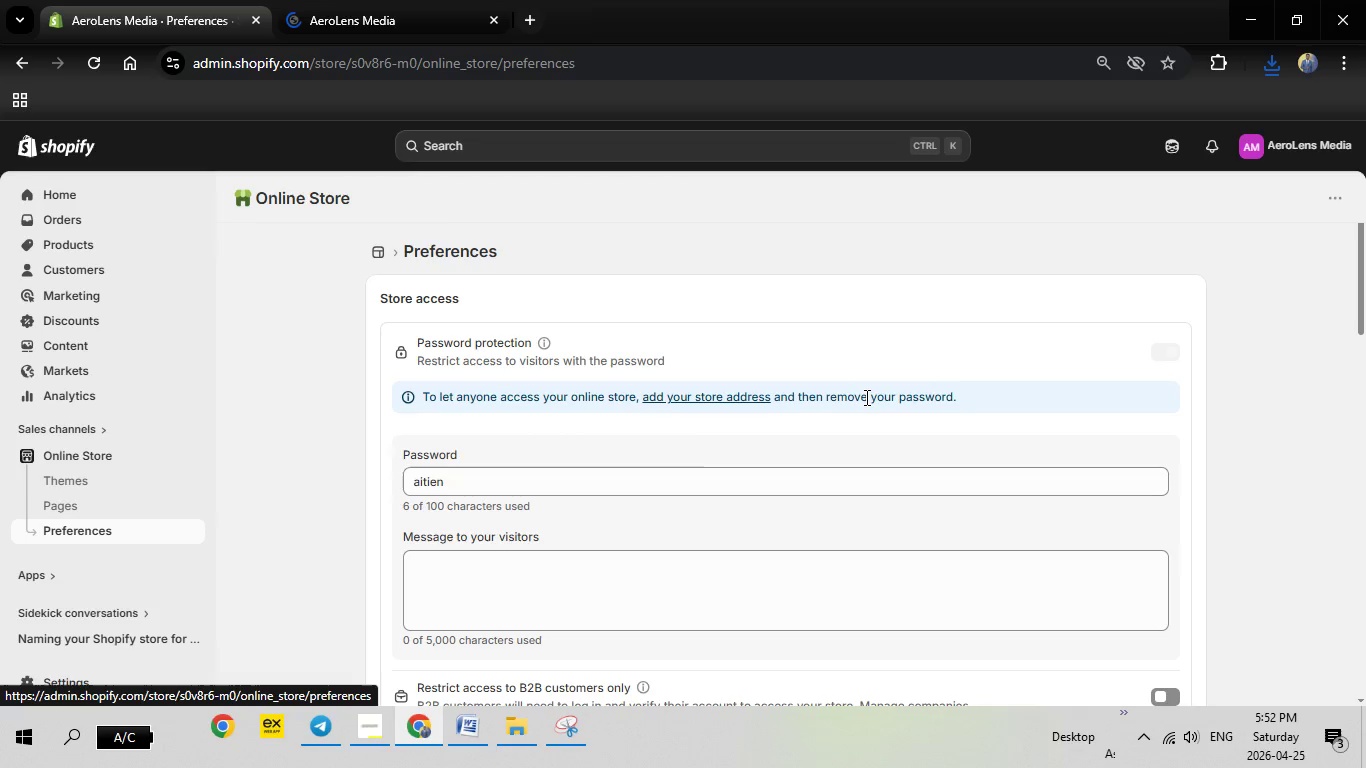 
wait(12.37)
 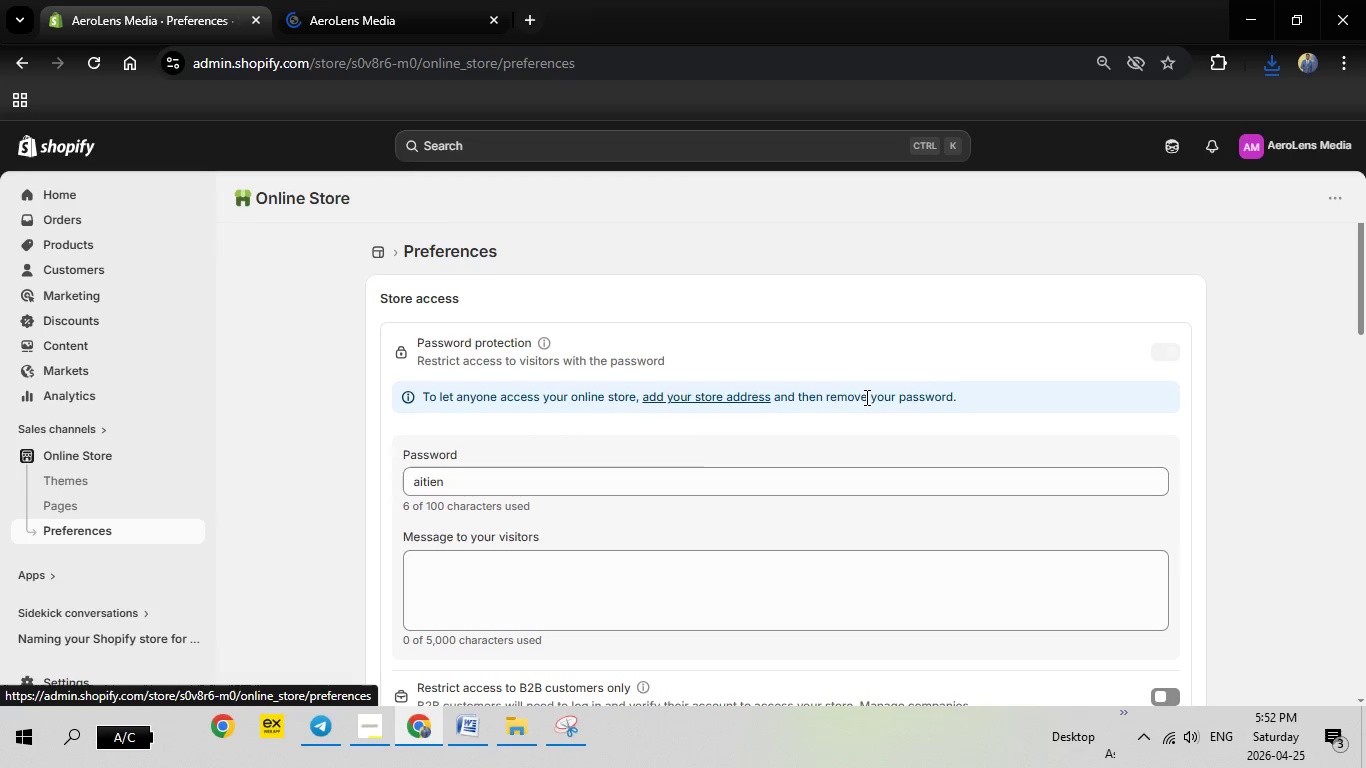 
left_click([729, 393])
 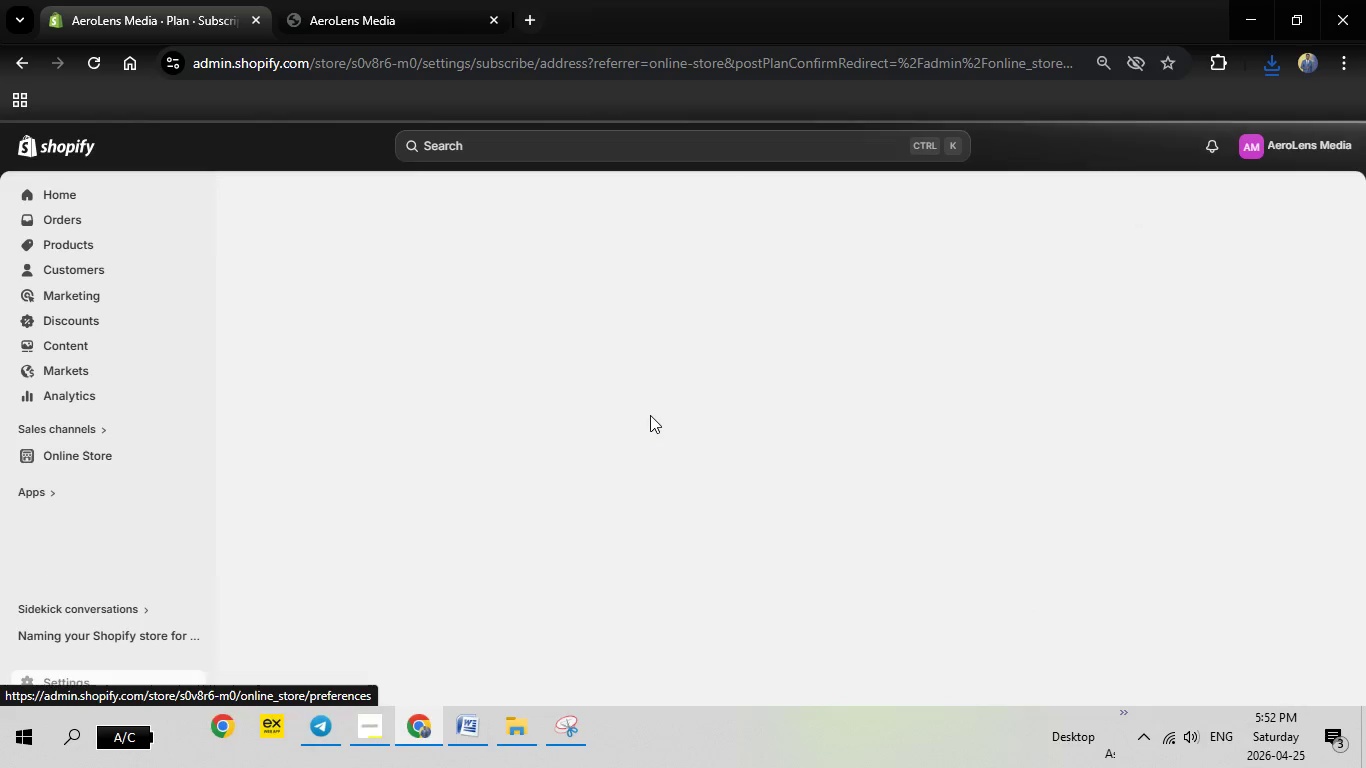 
wait(5.7)
 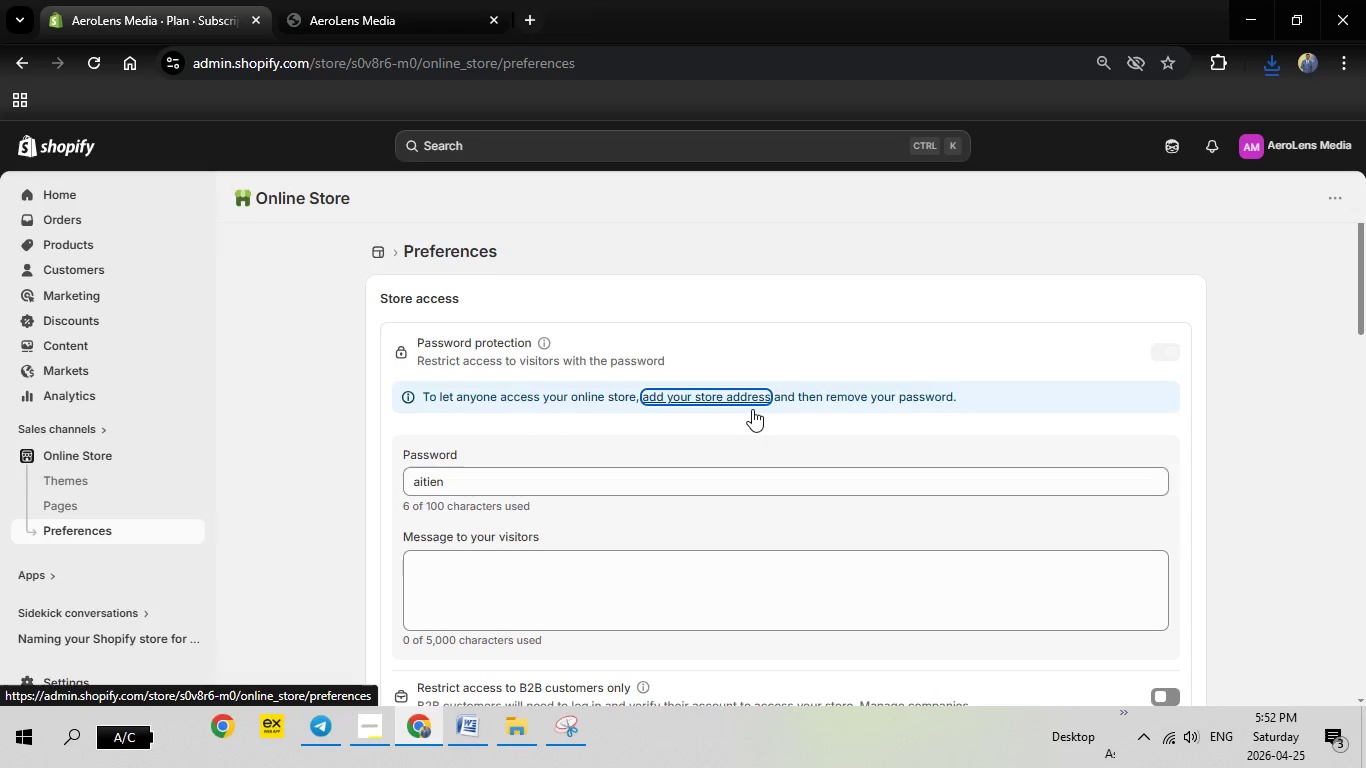 
left_click([363, 734])